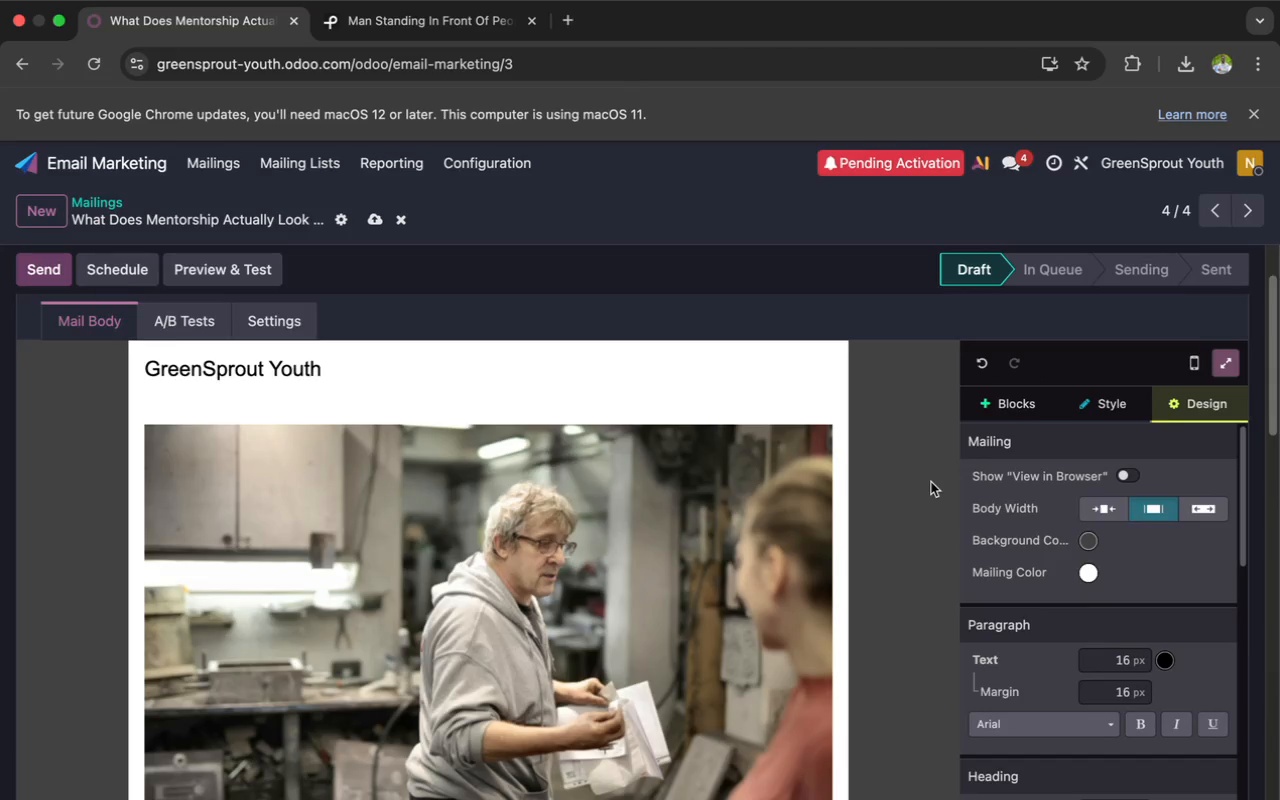 
scroll: coordinate [931, 482], scroll_direction: down, amount: 110.0
 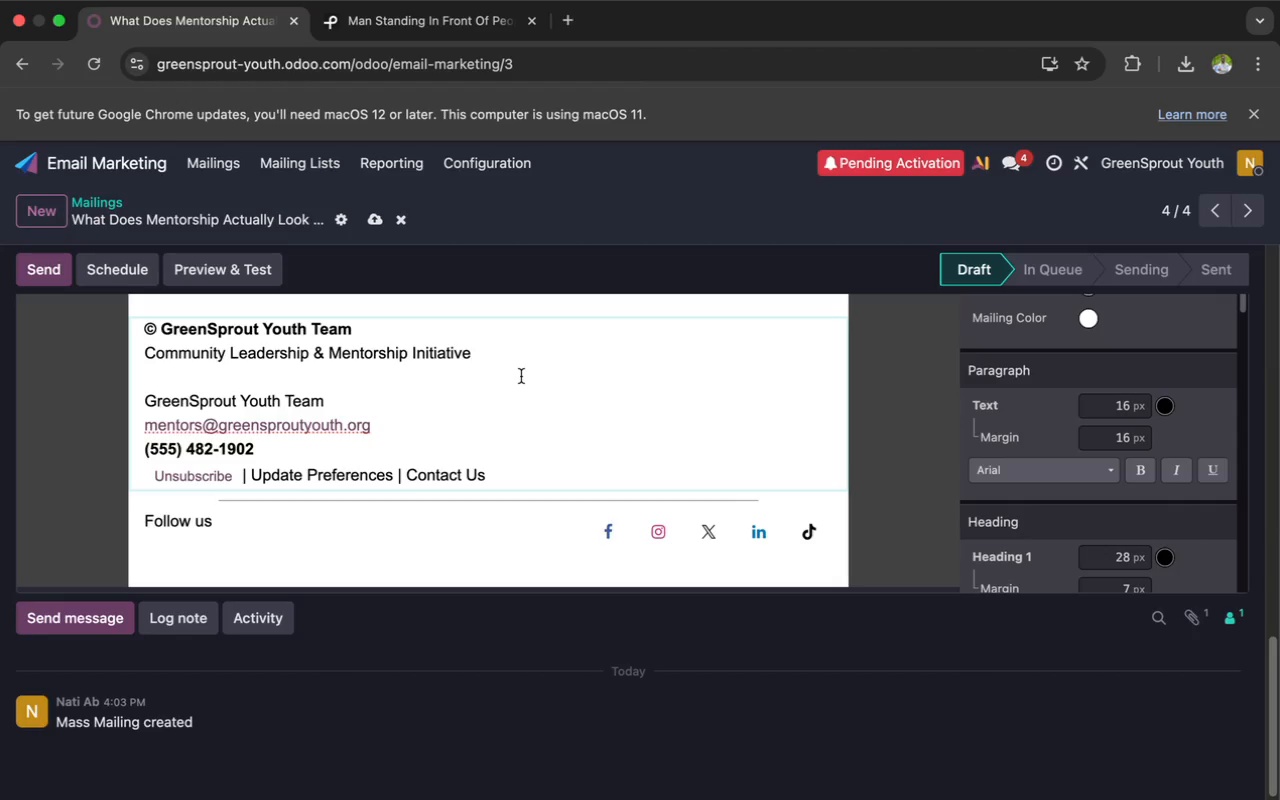 
scroll: coordinate [521, 376], scroll_direction: up, amount: 68.0
 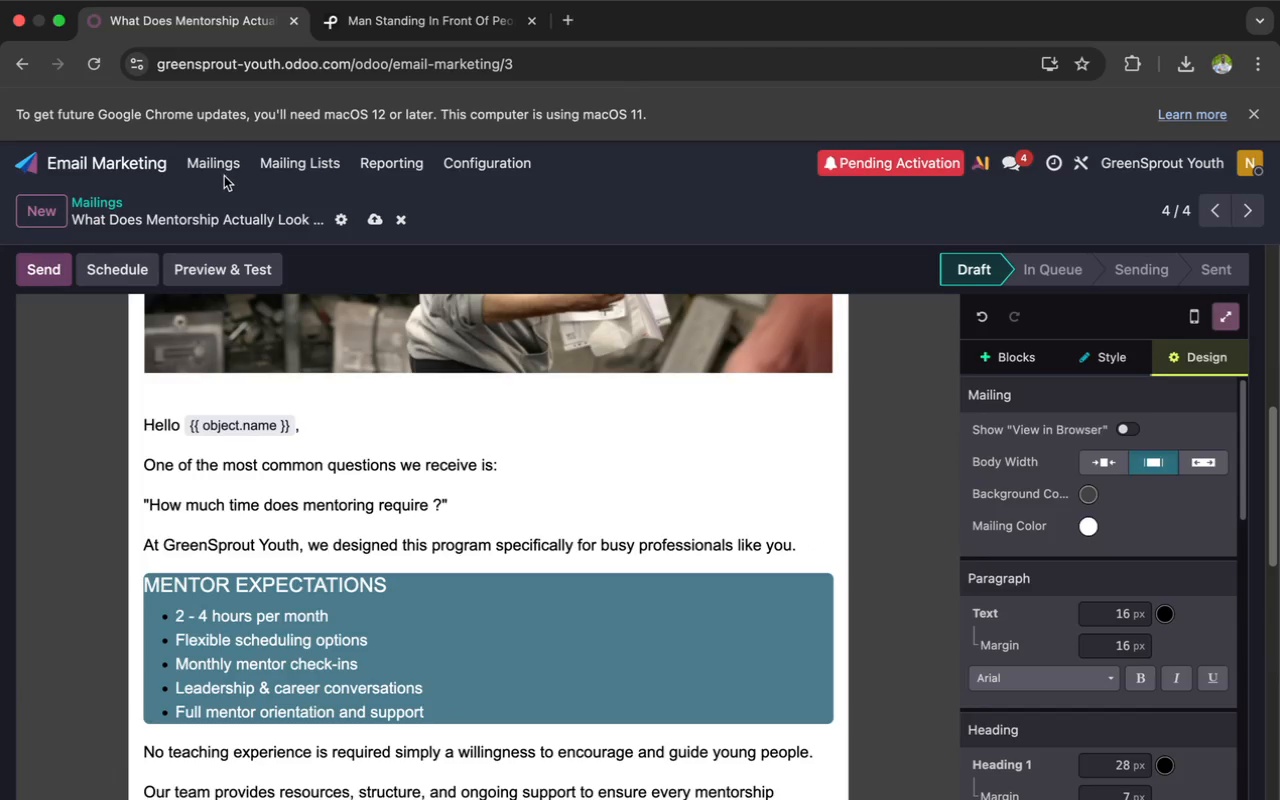 
left_click([221, 170])
 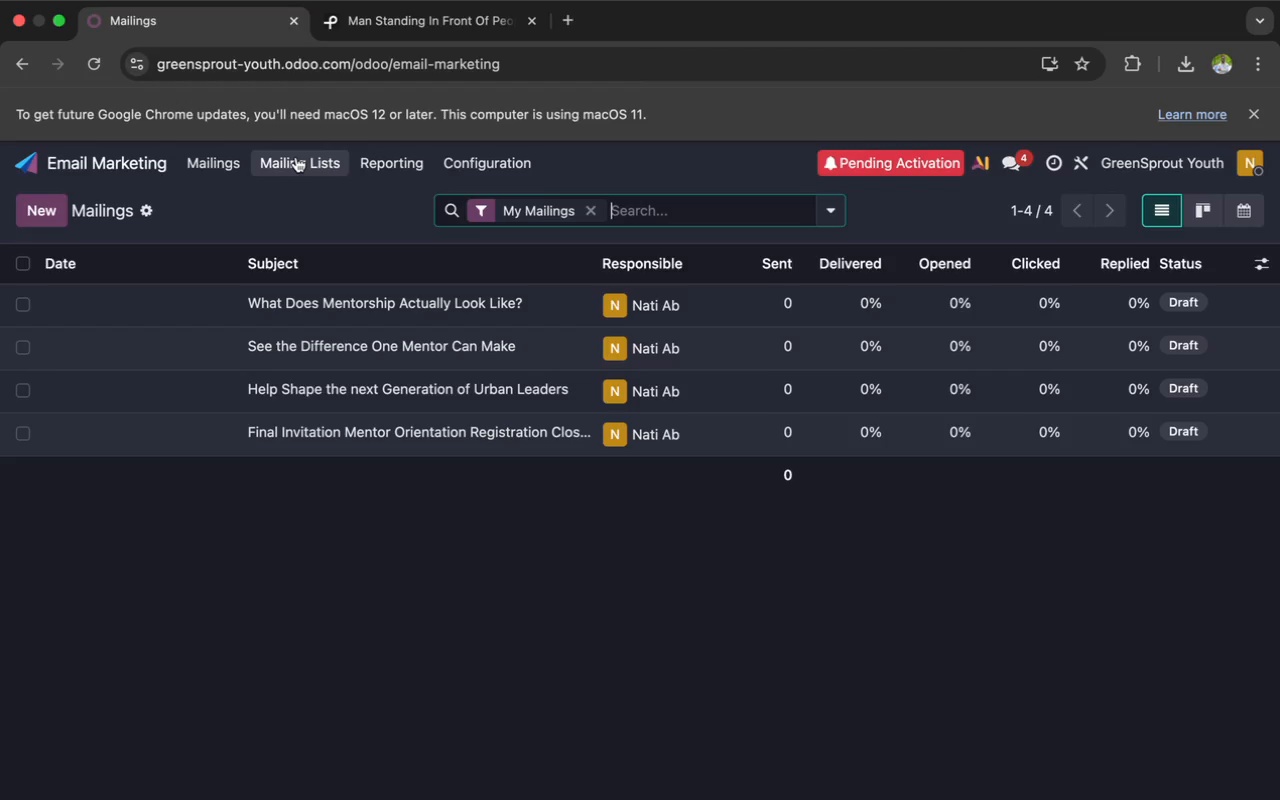 
wait(35.08)
 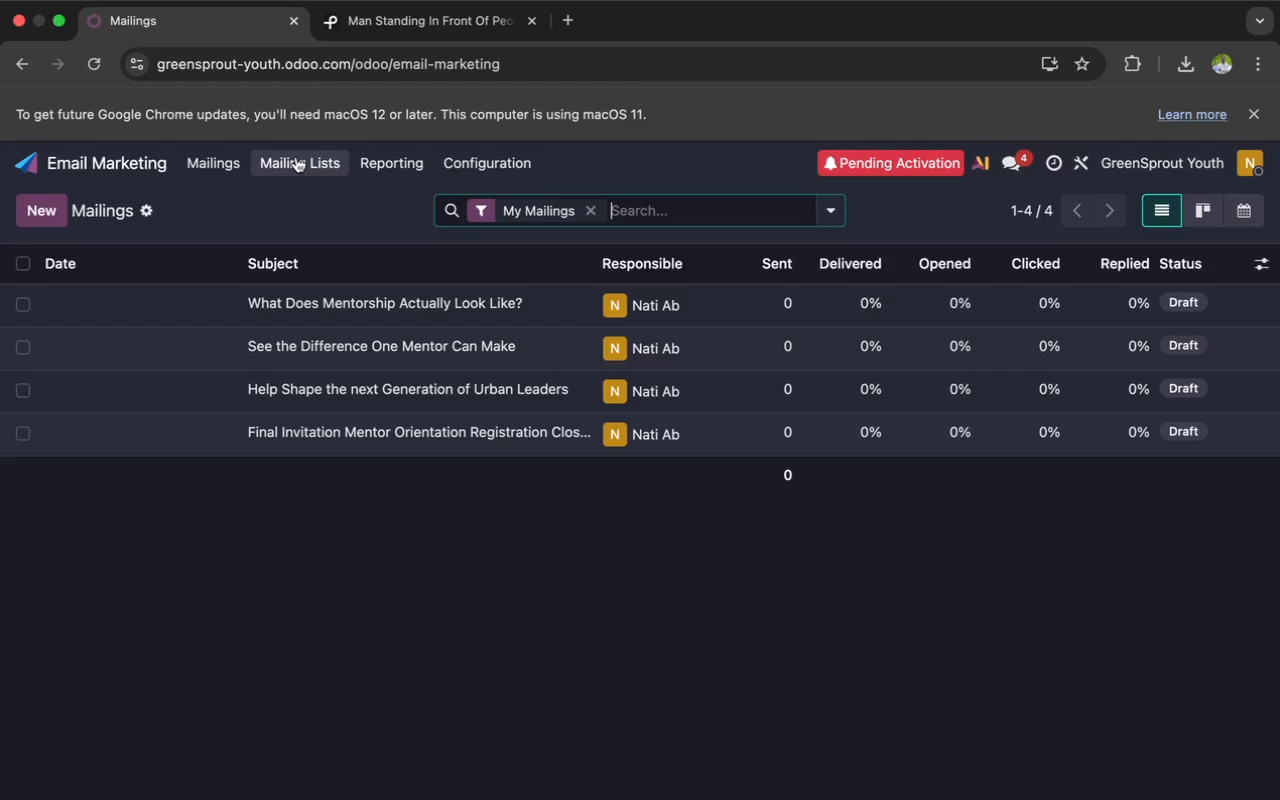 
left_click([283, 420])
 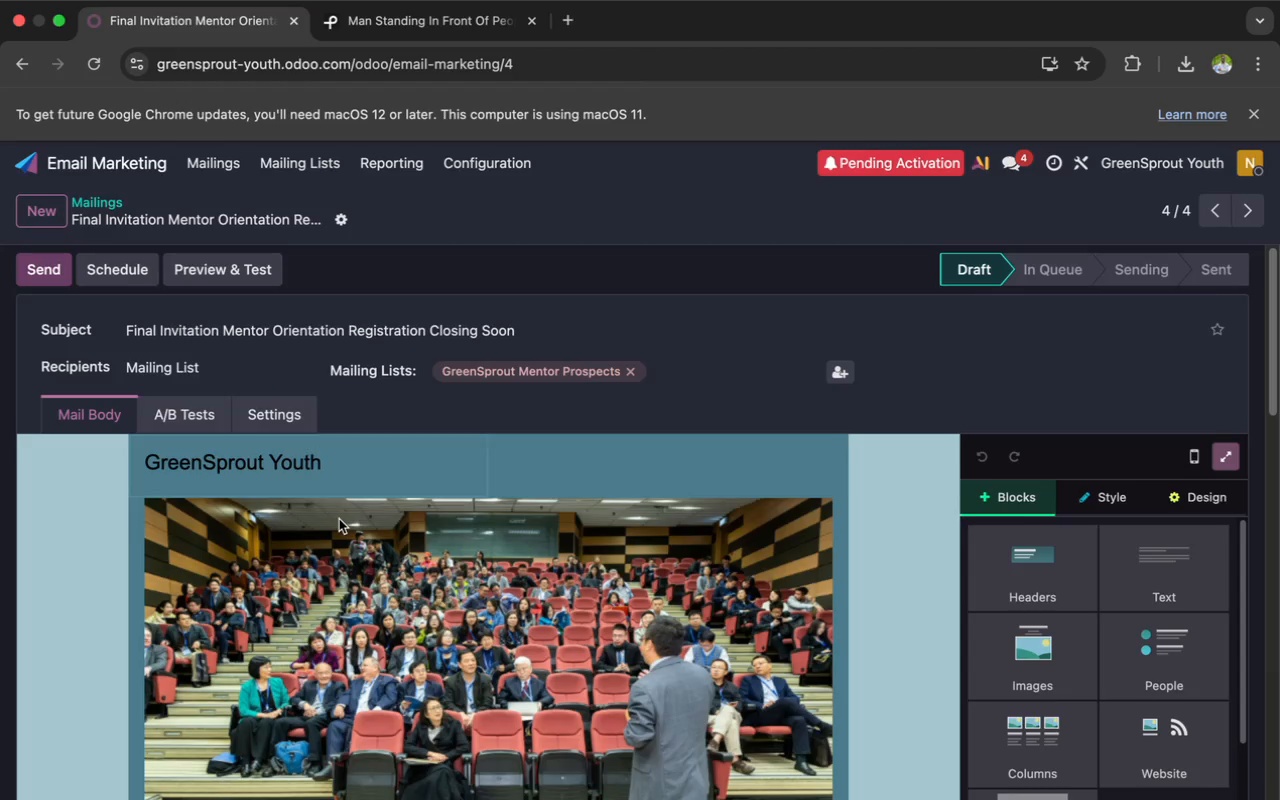 
scroll: coordinate [346, 497], scroll_direction: down, amount: 97.0
 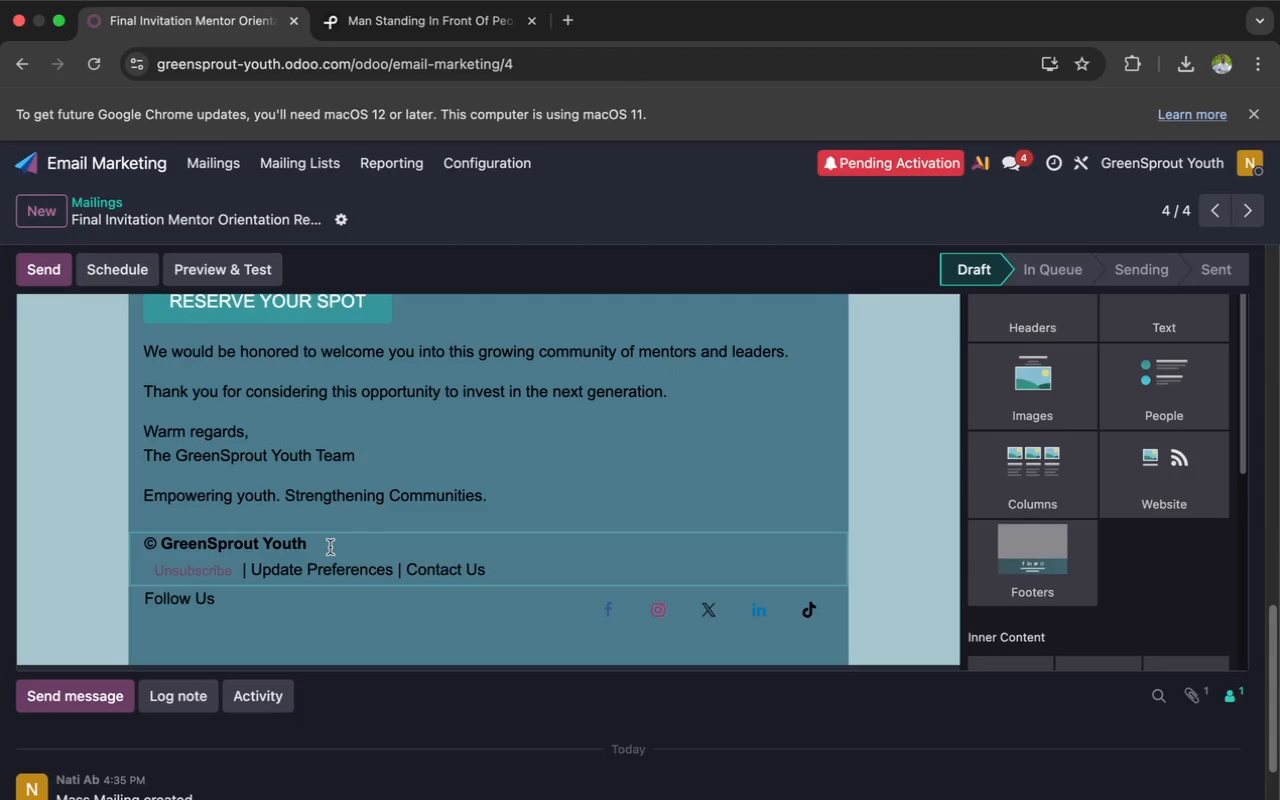 
left_click_drag(start_coordinate=[330, 545], to_coordinate=[142, 546])
 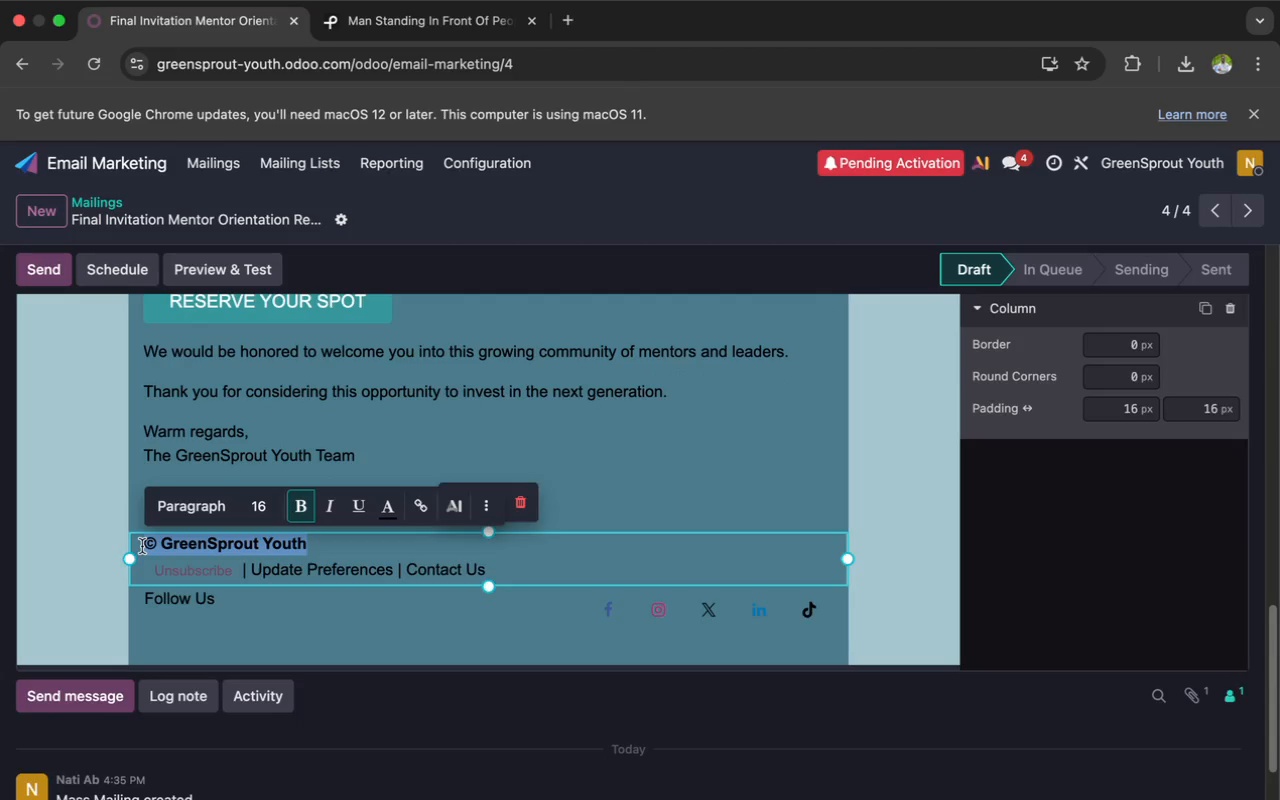 
key(Meta+V)
 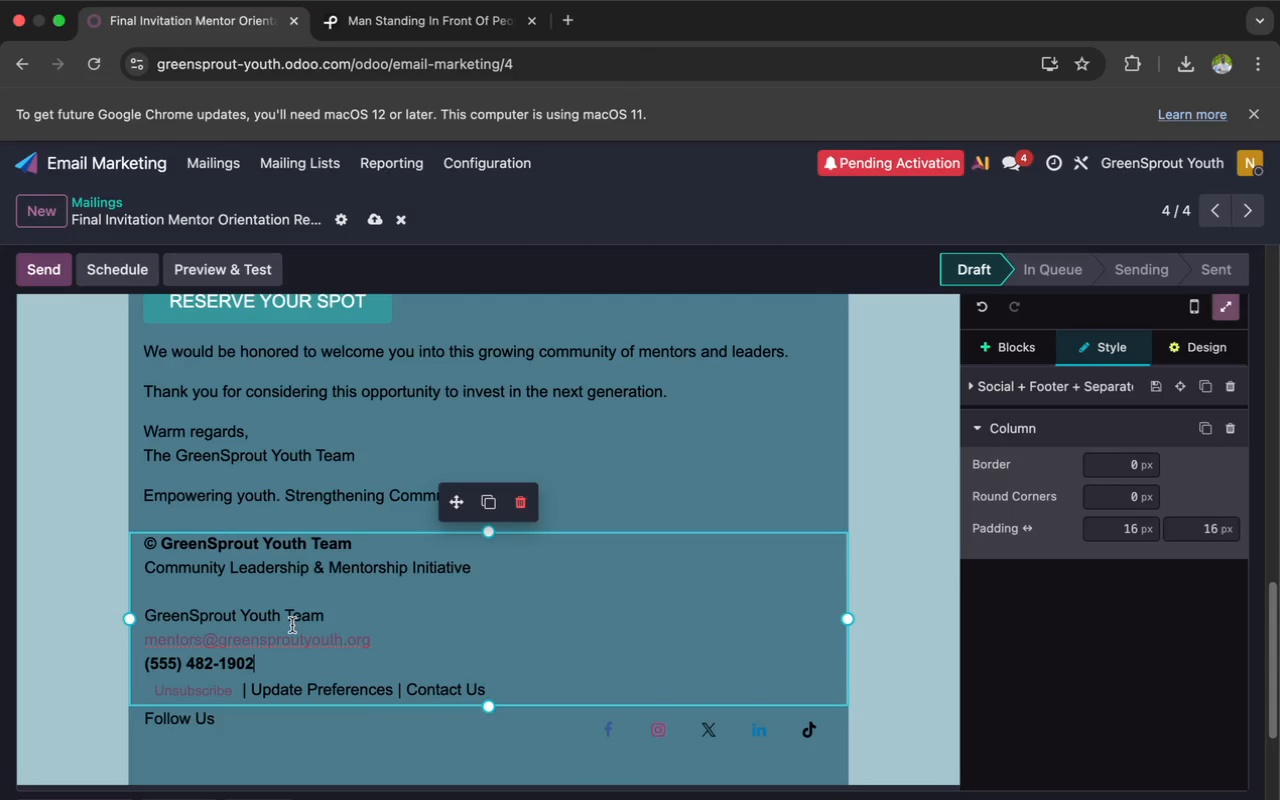 
scroll: coordinate [296, 631], scroll_direction: up, amount: 159.0
 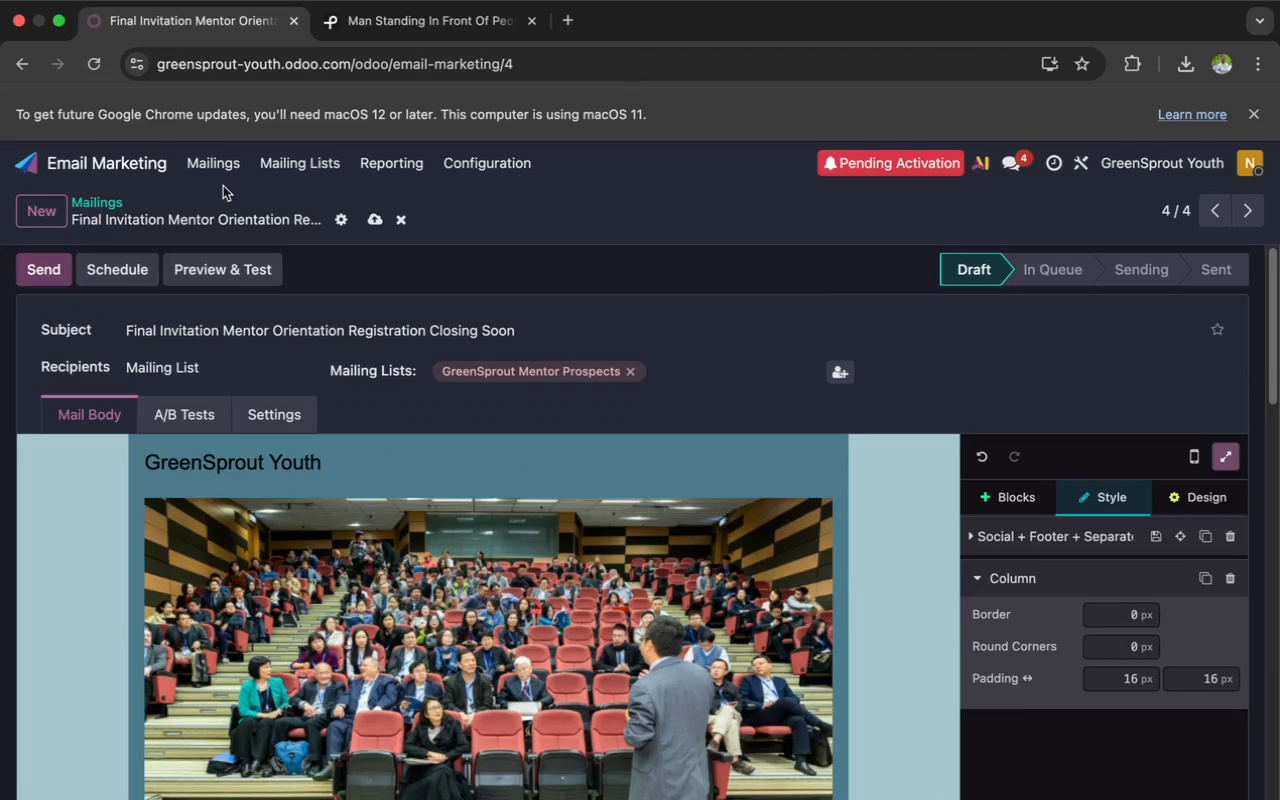 
left_click([216, 168])
 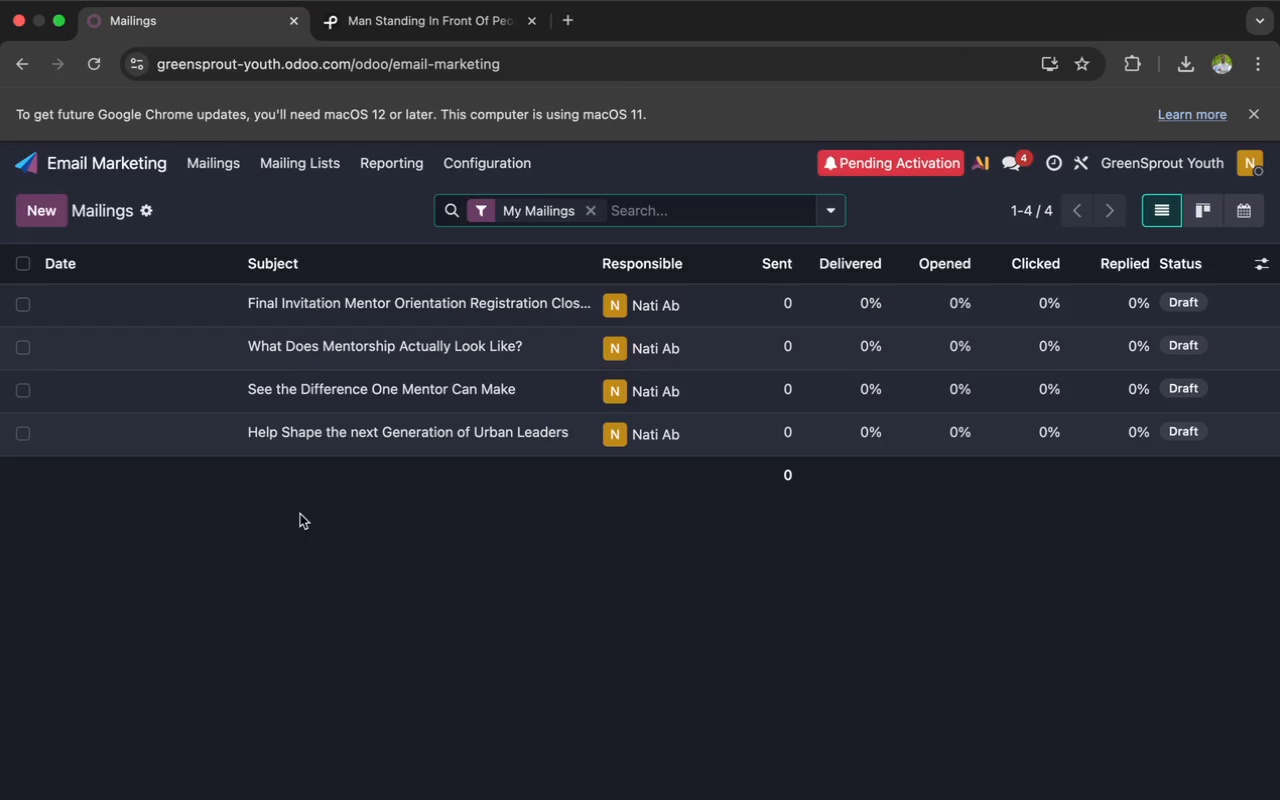 
wait(109.77)
 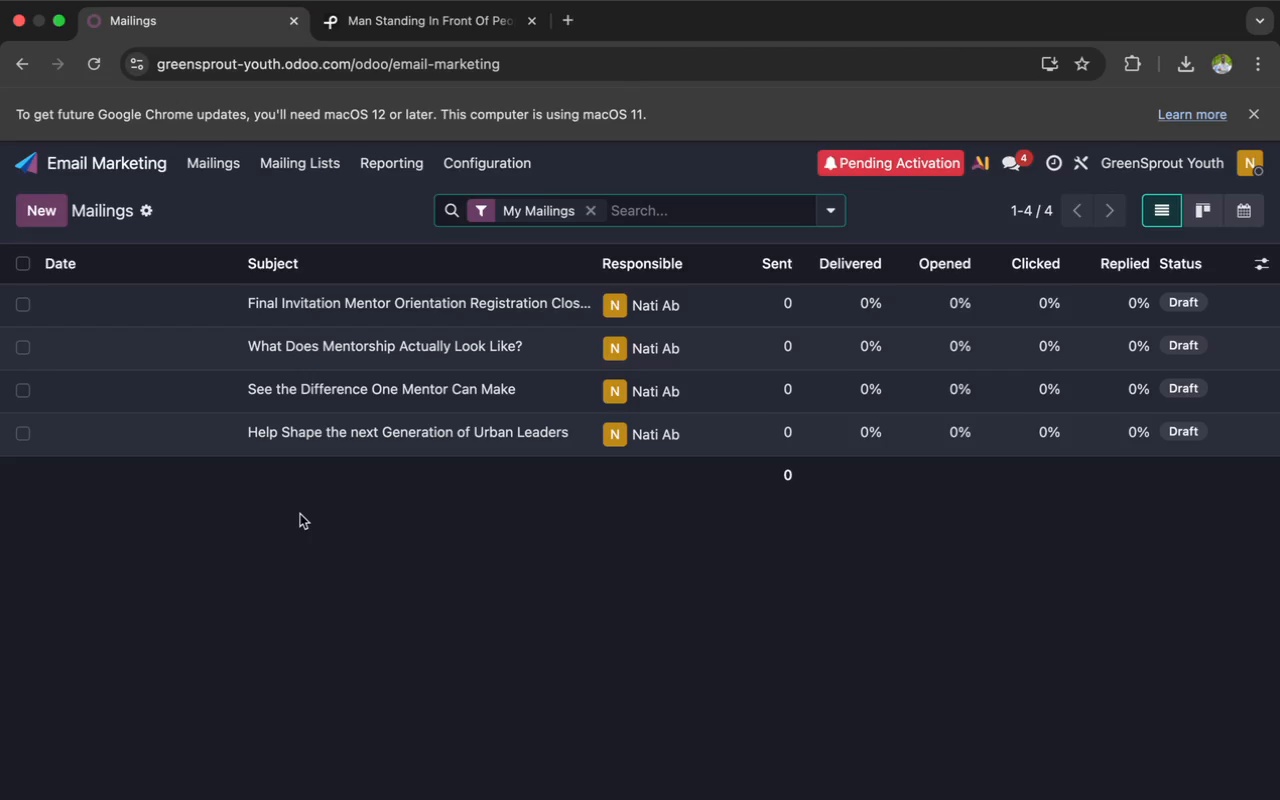 
left_click([1068, 774])